 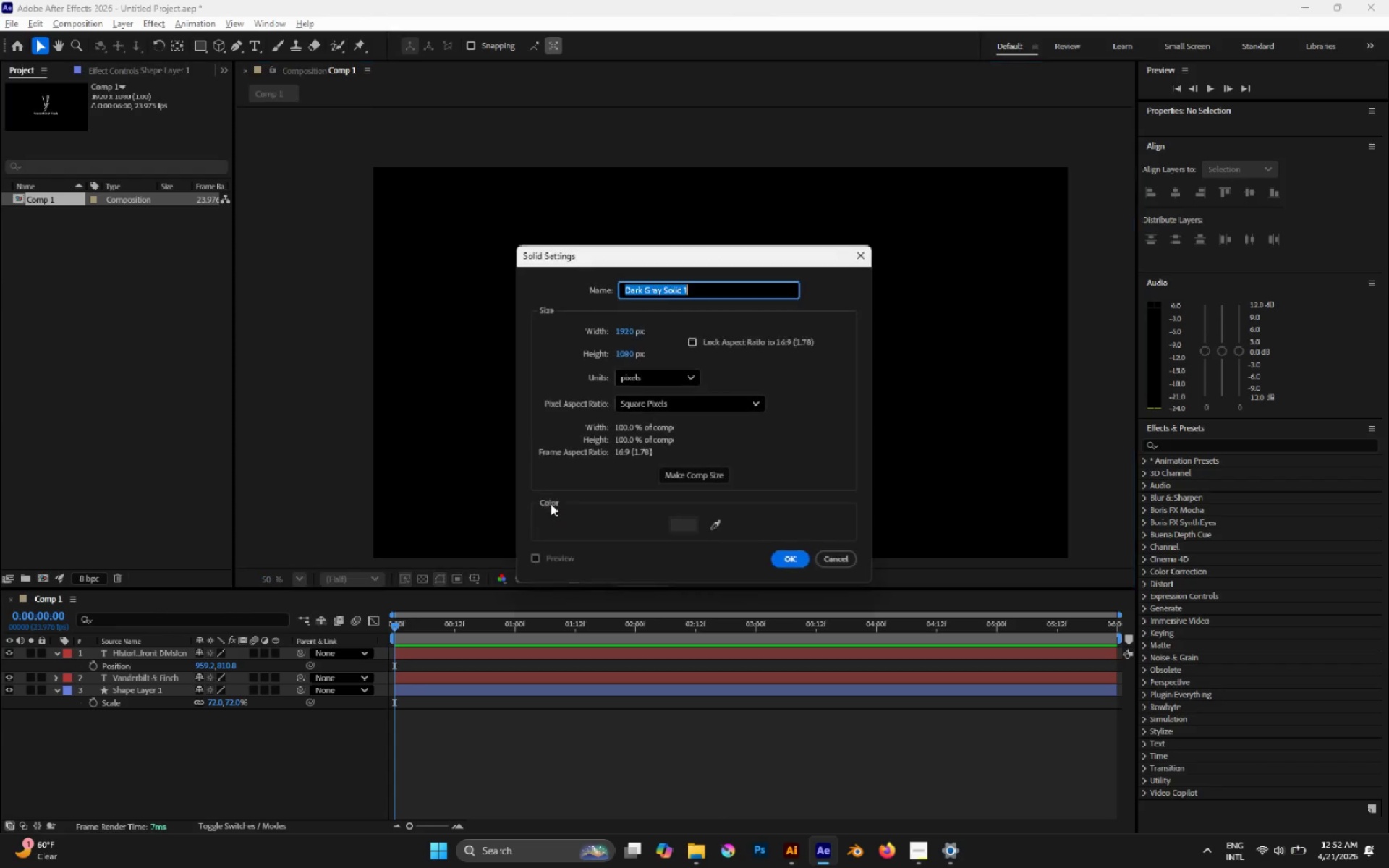 
left_click([682, 527])
 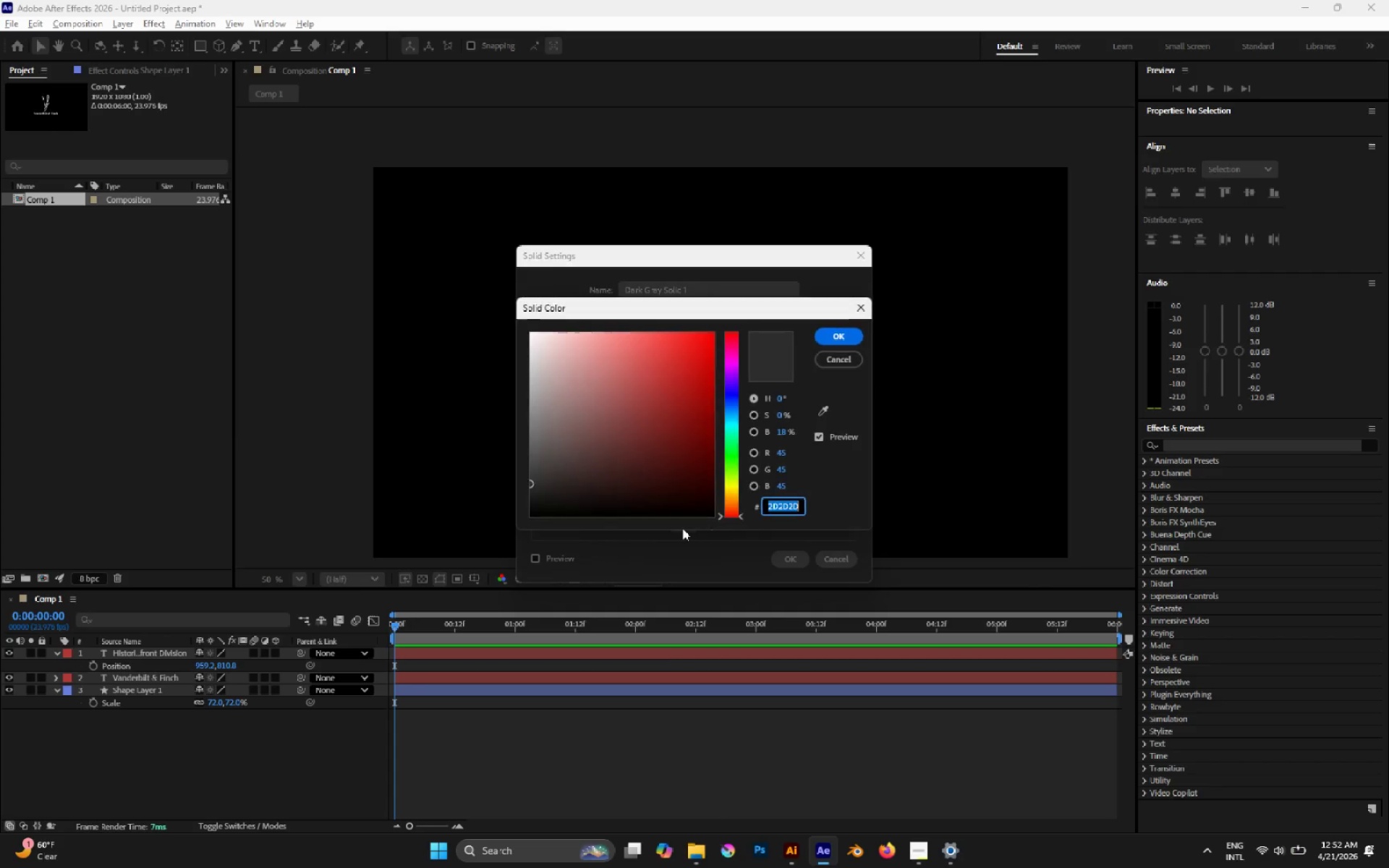 
key(Control+V)
 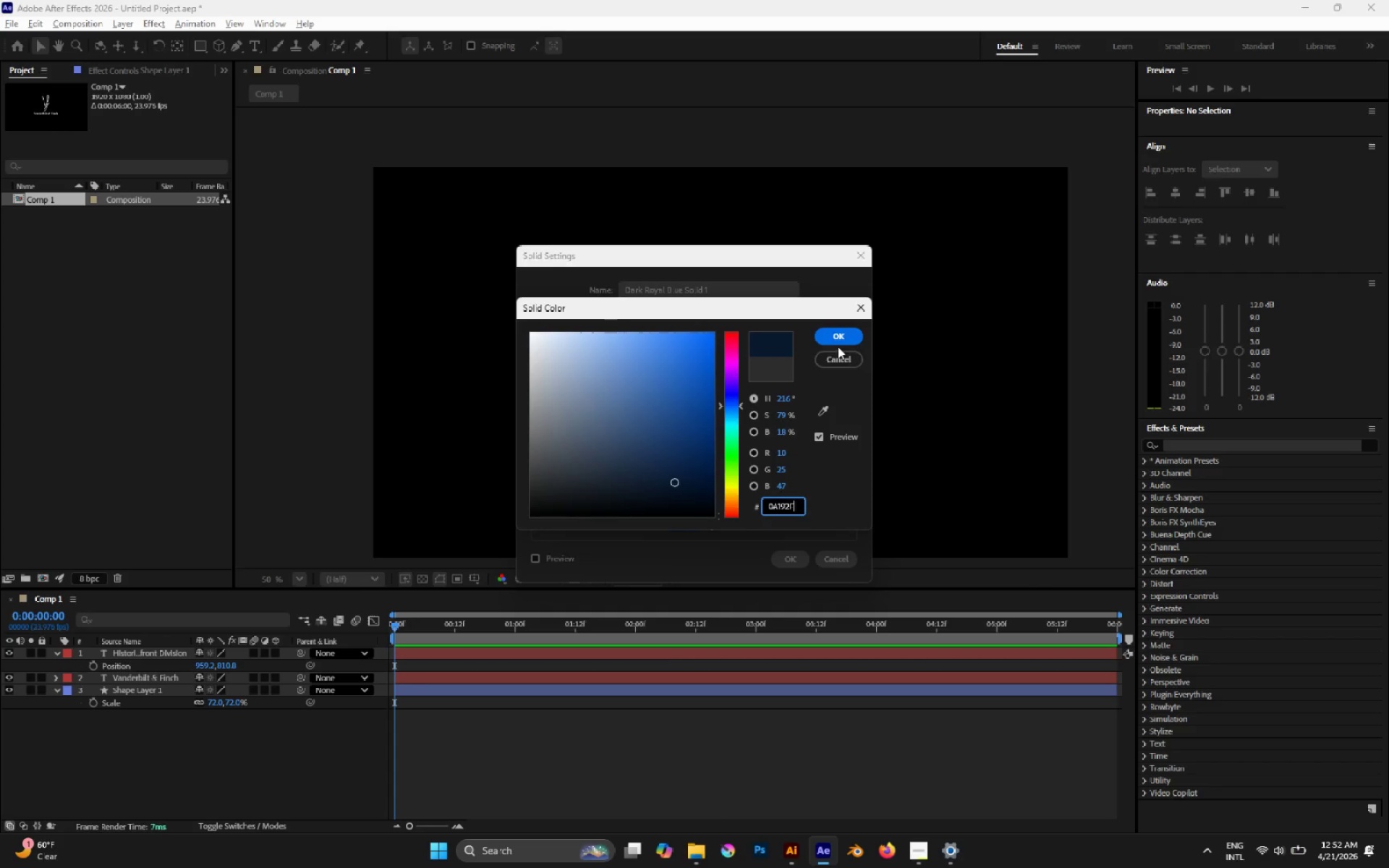 
left_click([838, 340])
 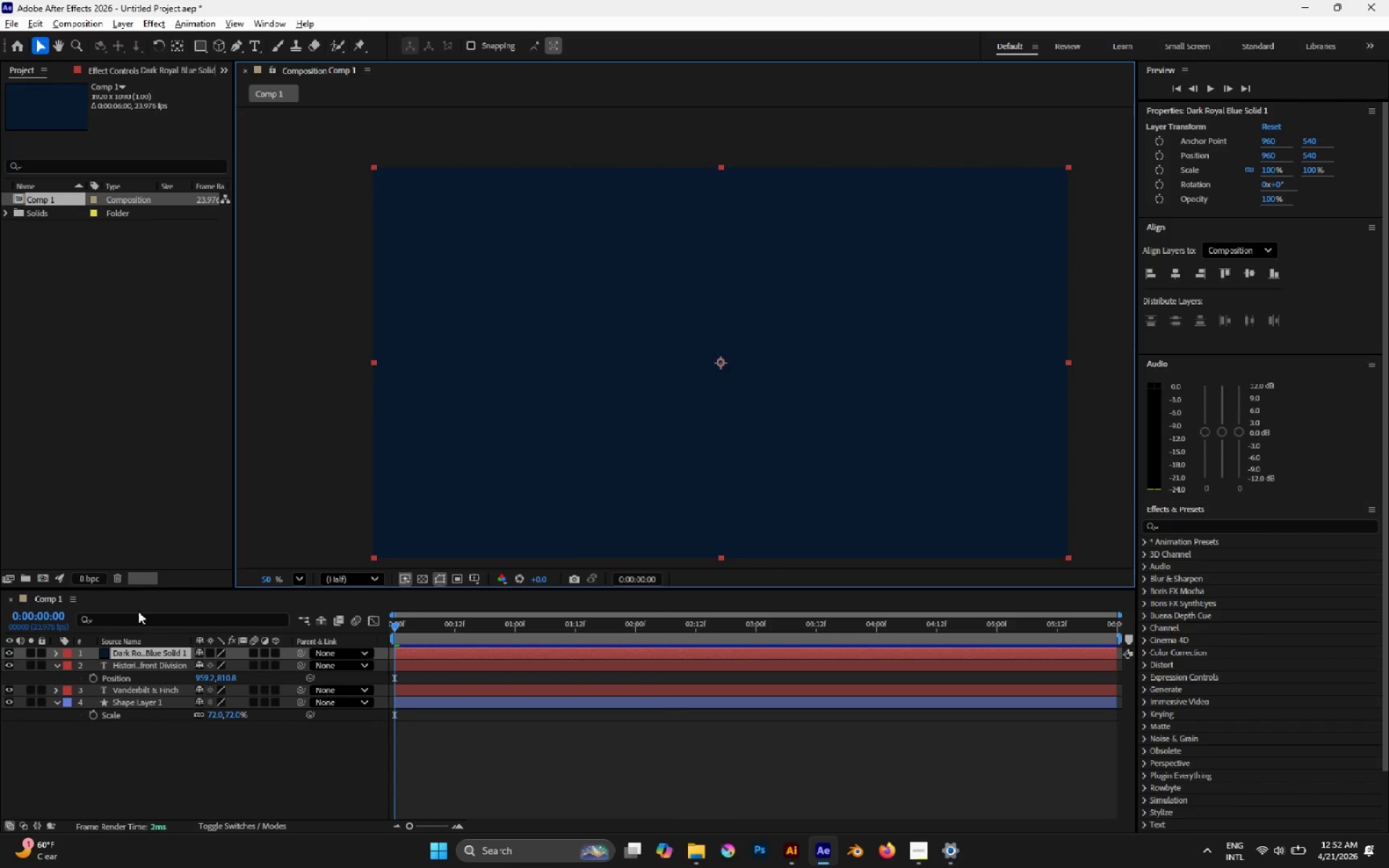 
left_click_drag(start_coordinate=[136, 650], to_coordinate=[135, 713])
 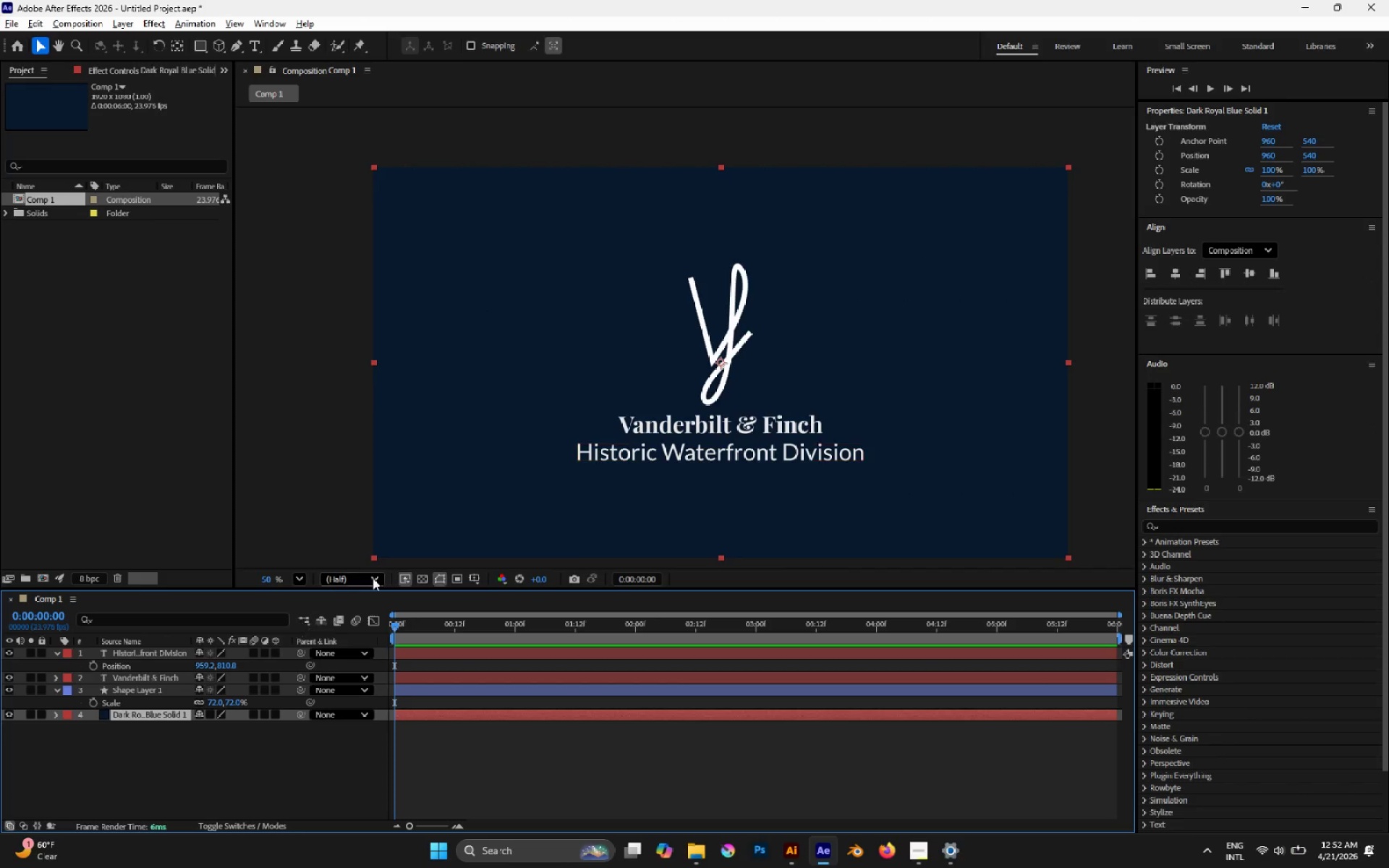 
key(Alt+AltLeft)
 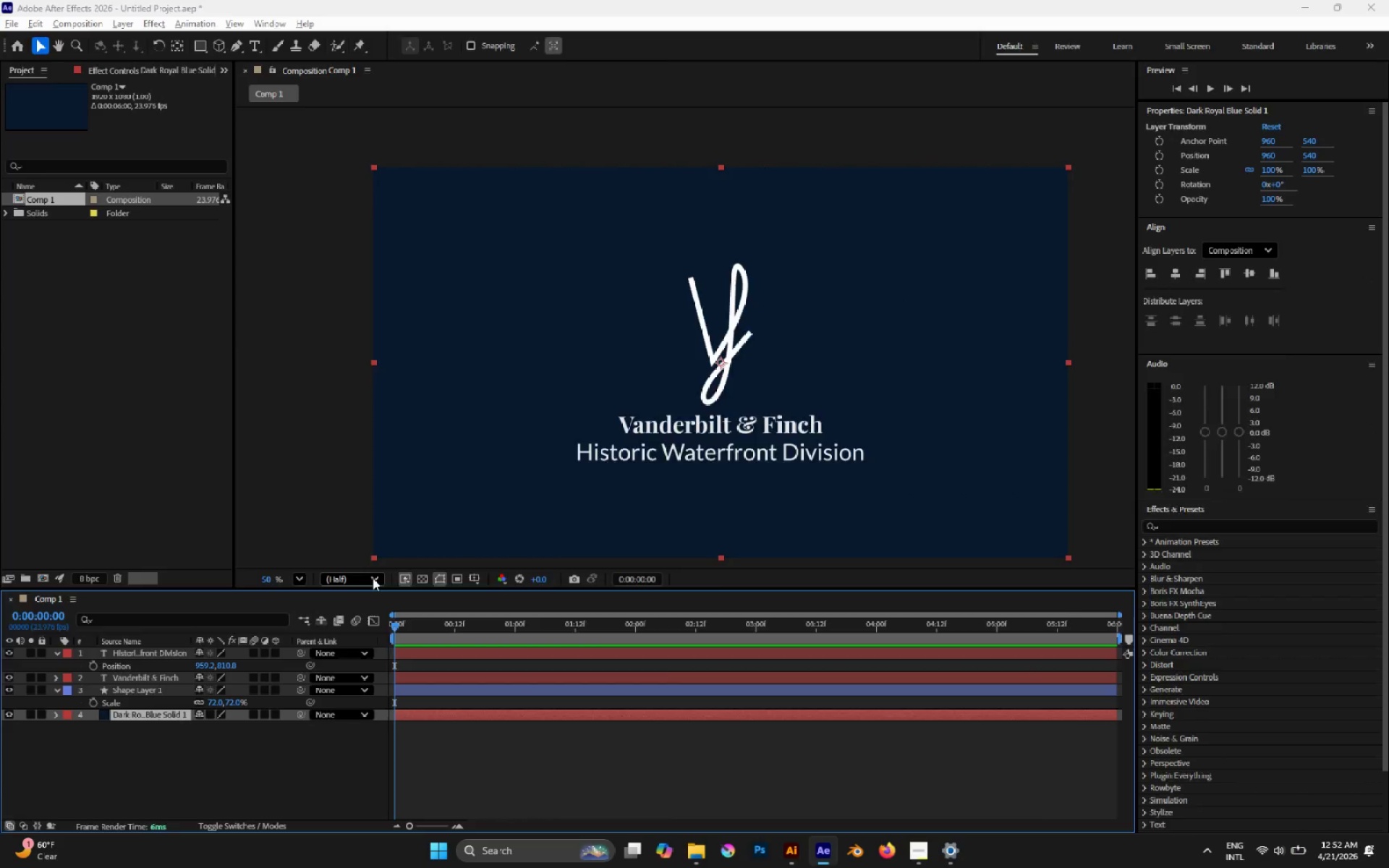 
key(Alt+Tab)